 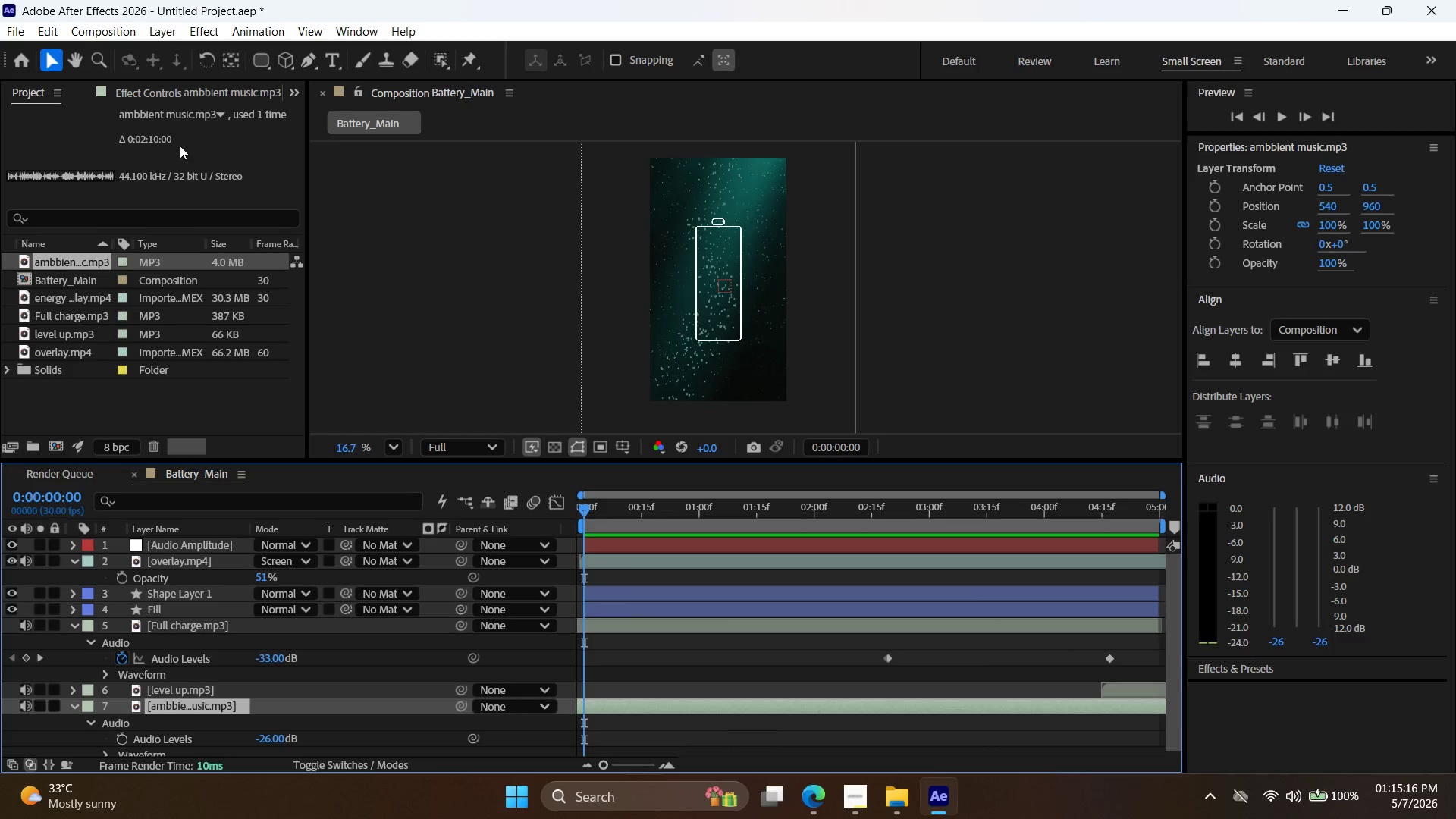 
key(Meta+Shift+S)
 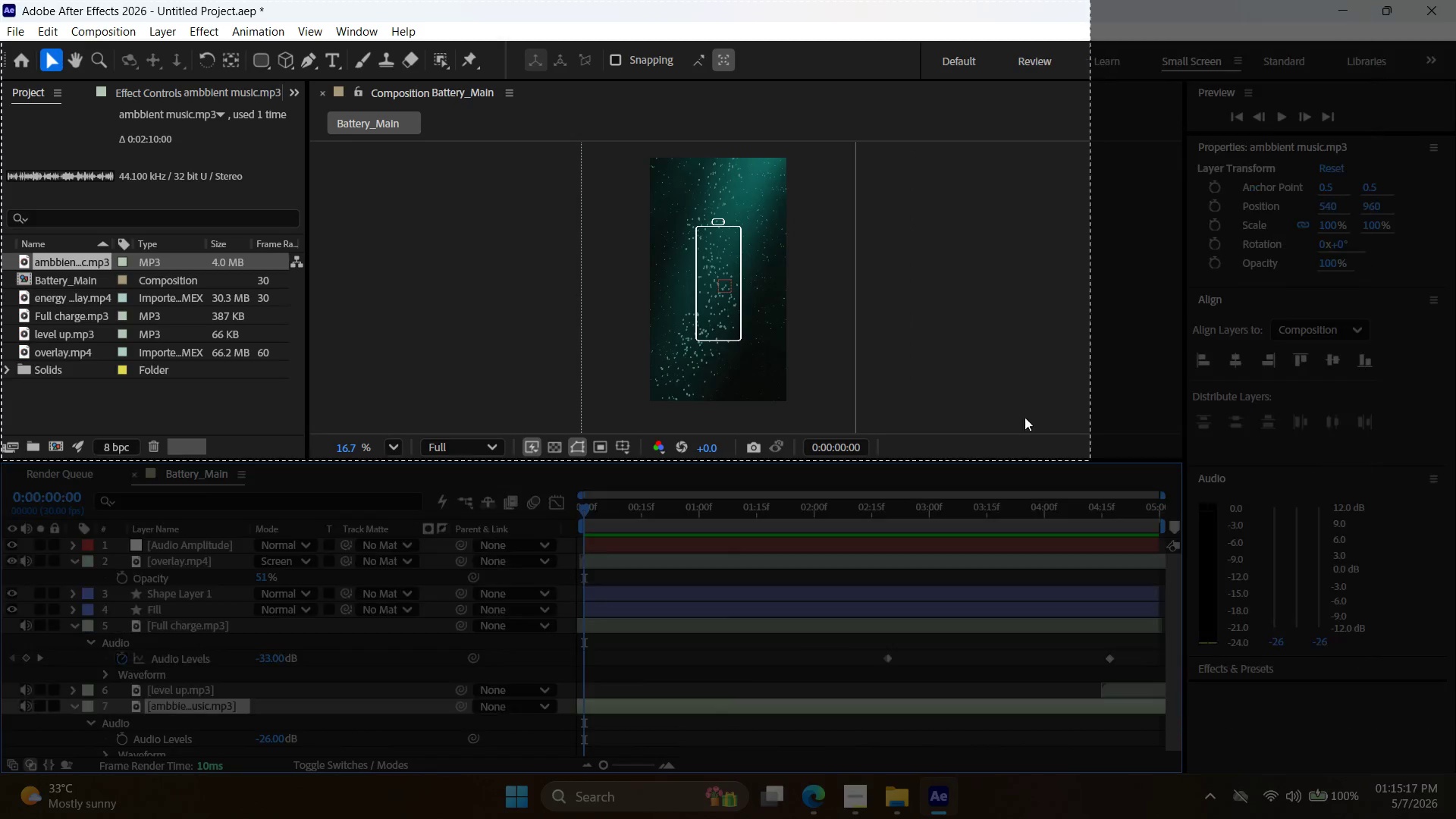 
left_click([0, 0])
 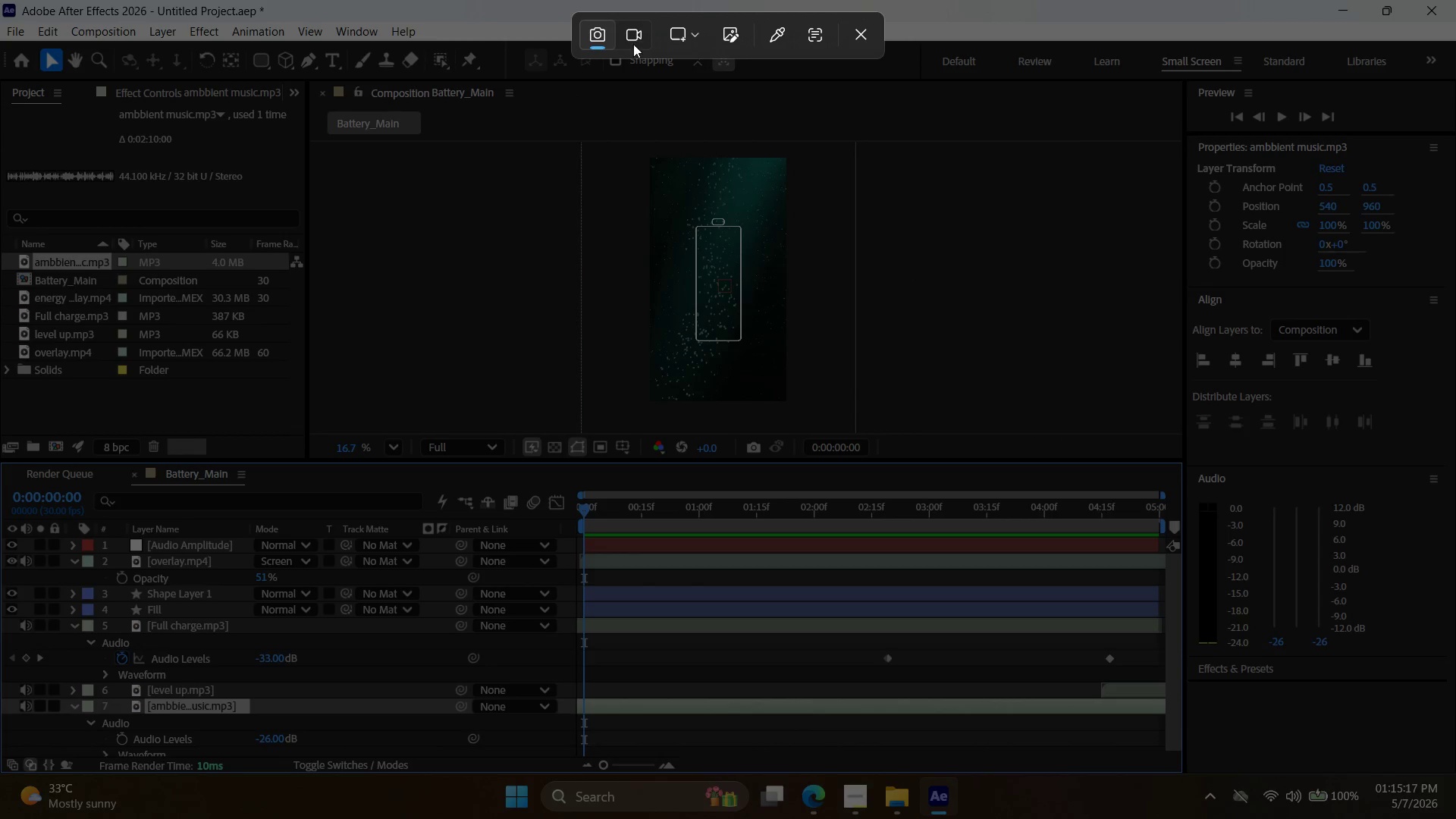 
left_click([632, 28])
 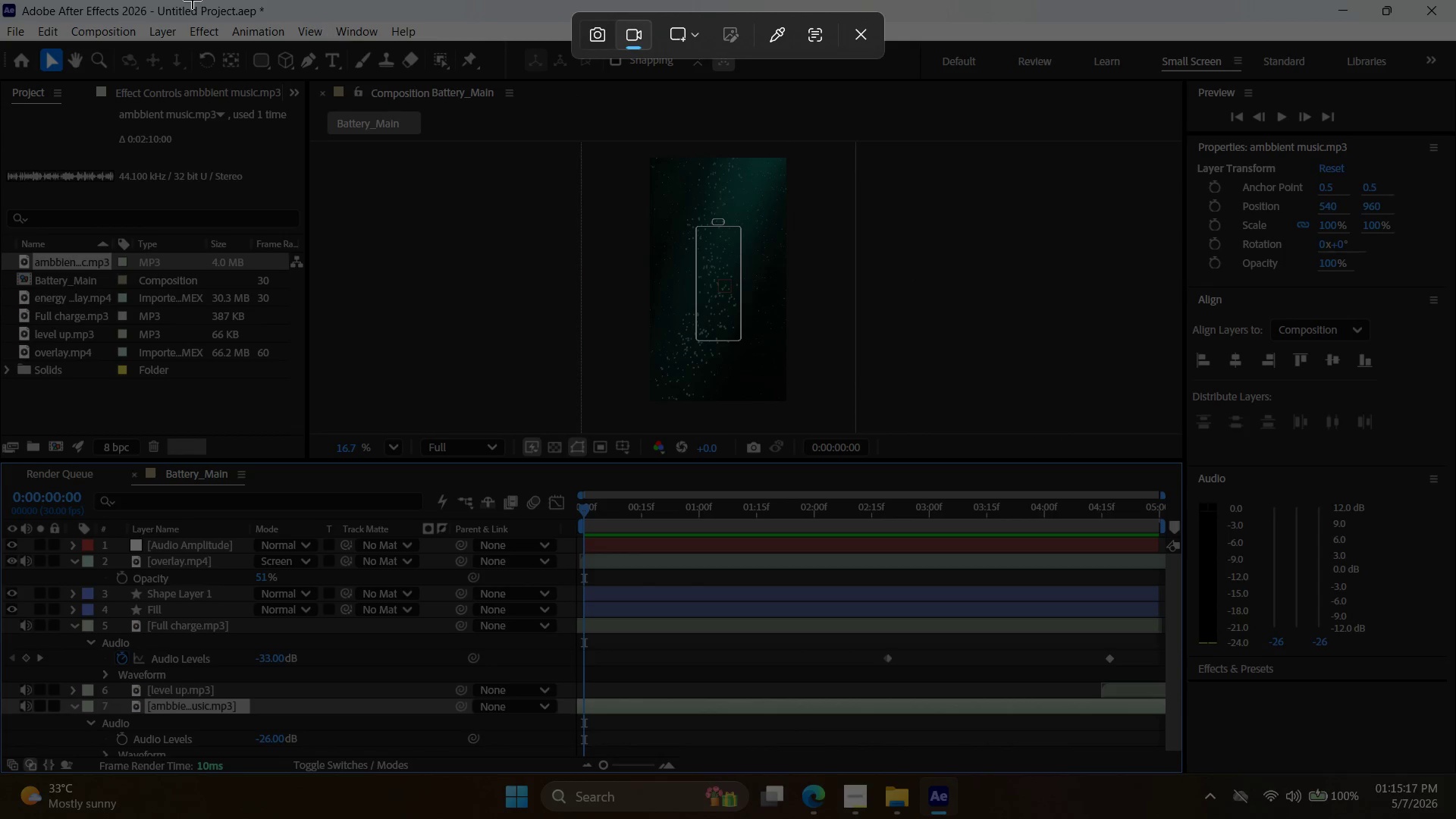 
left_click_drag(start_coordinate=[0, 0], to_coordinate=[1455, 775])
 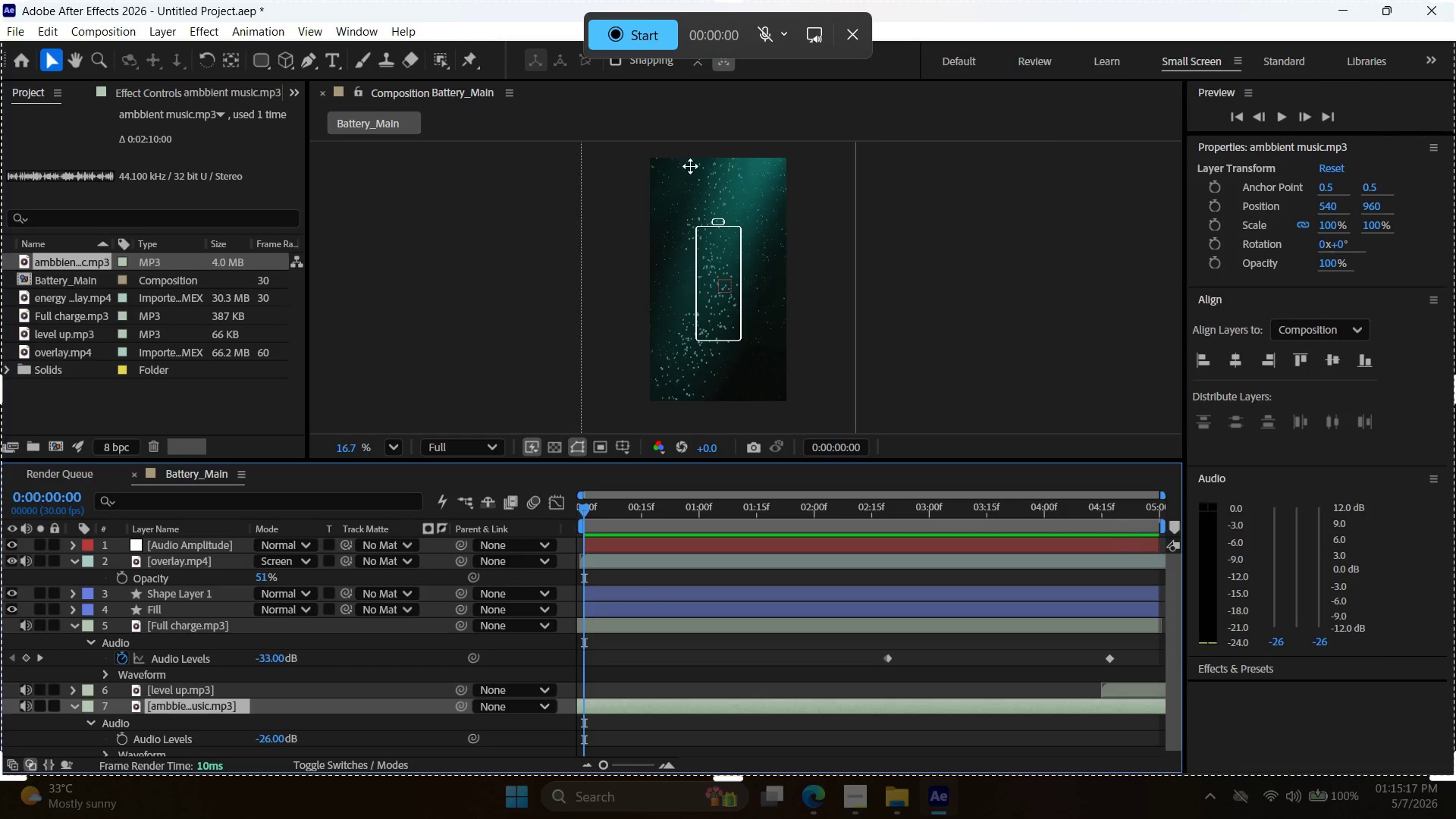 
left_click([648, 23])
 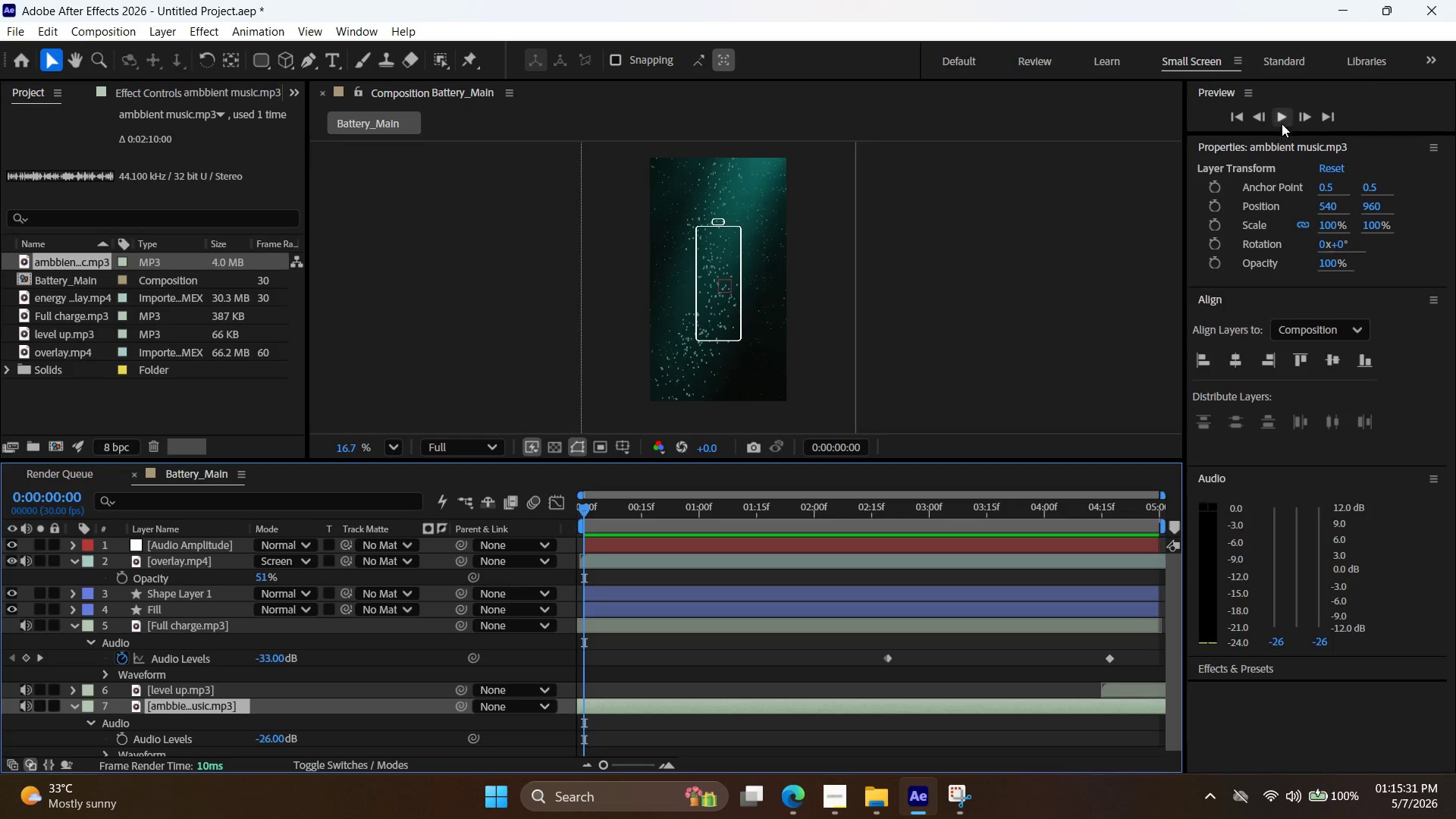 
left_click([1282, 116])
 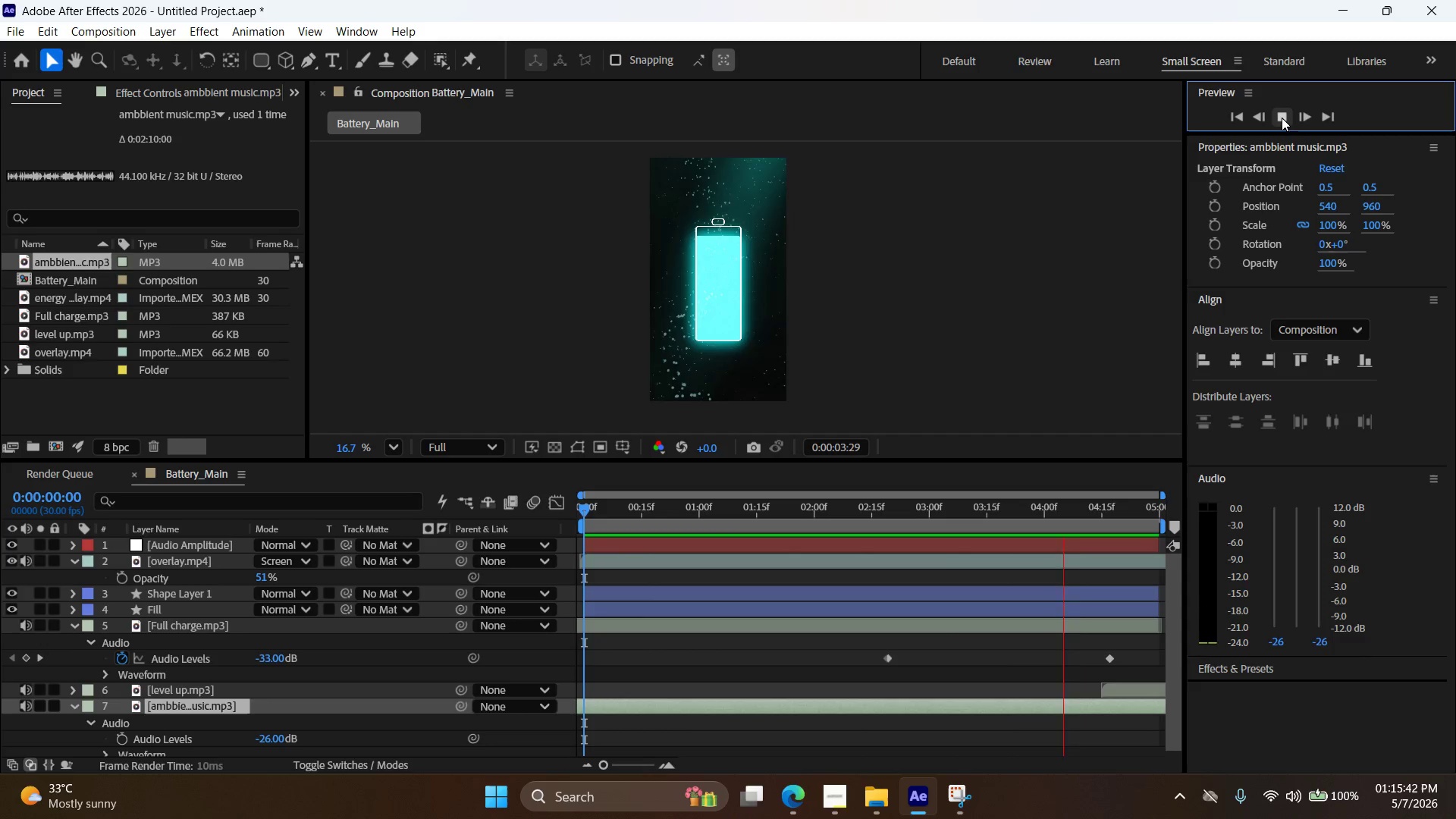 
wait(14.33)
 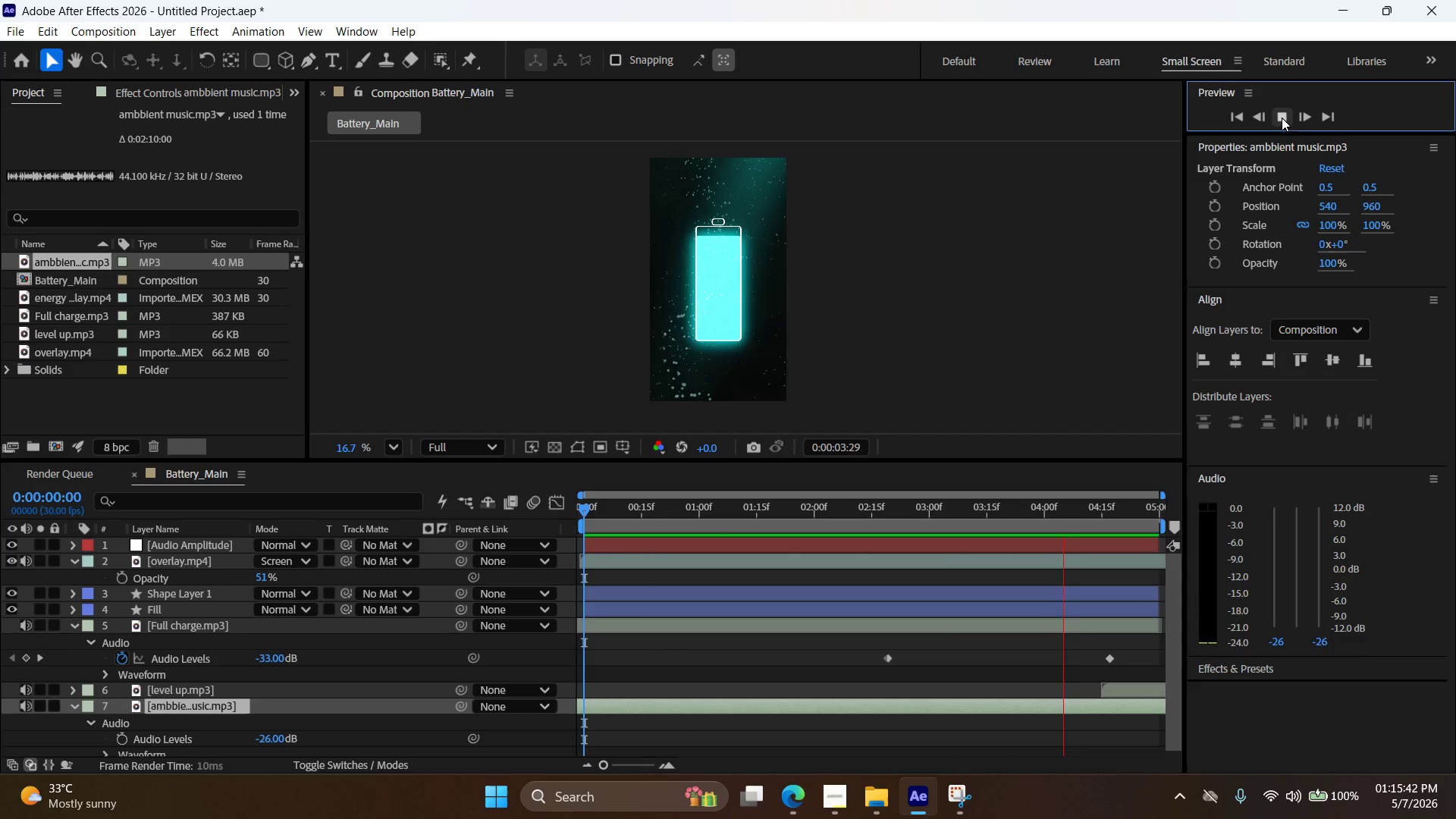 
scroll: coordinate [140, 571], scroll_direction: up, amount: 3.0
 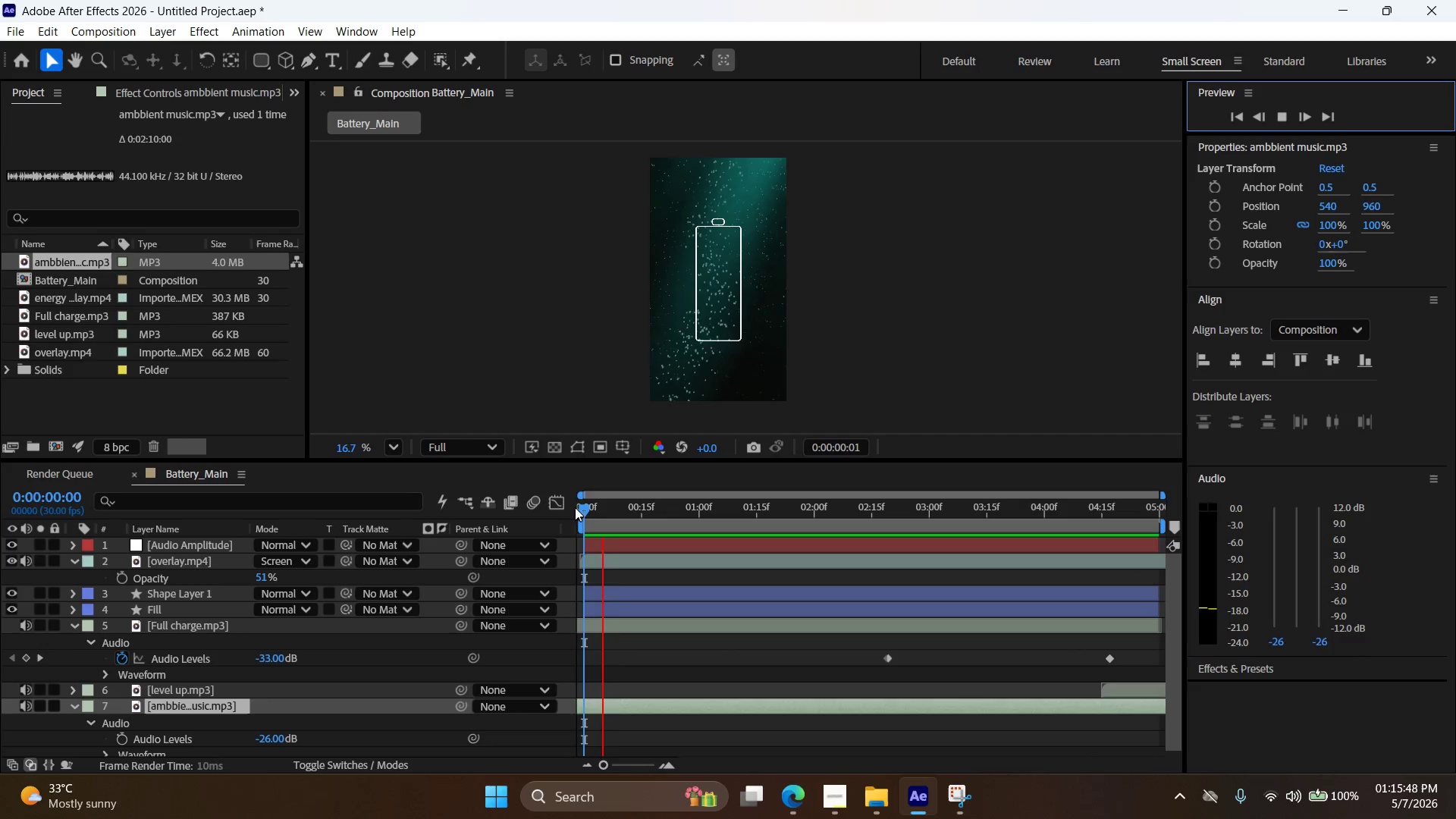 
left_click_drag(start_coordinate=[587, 512], to_coordinate=[851, 550])
 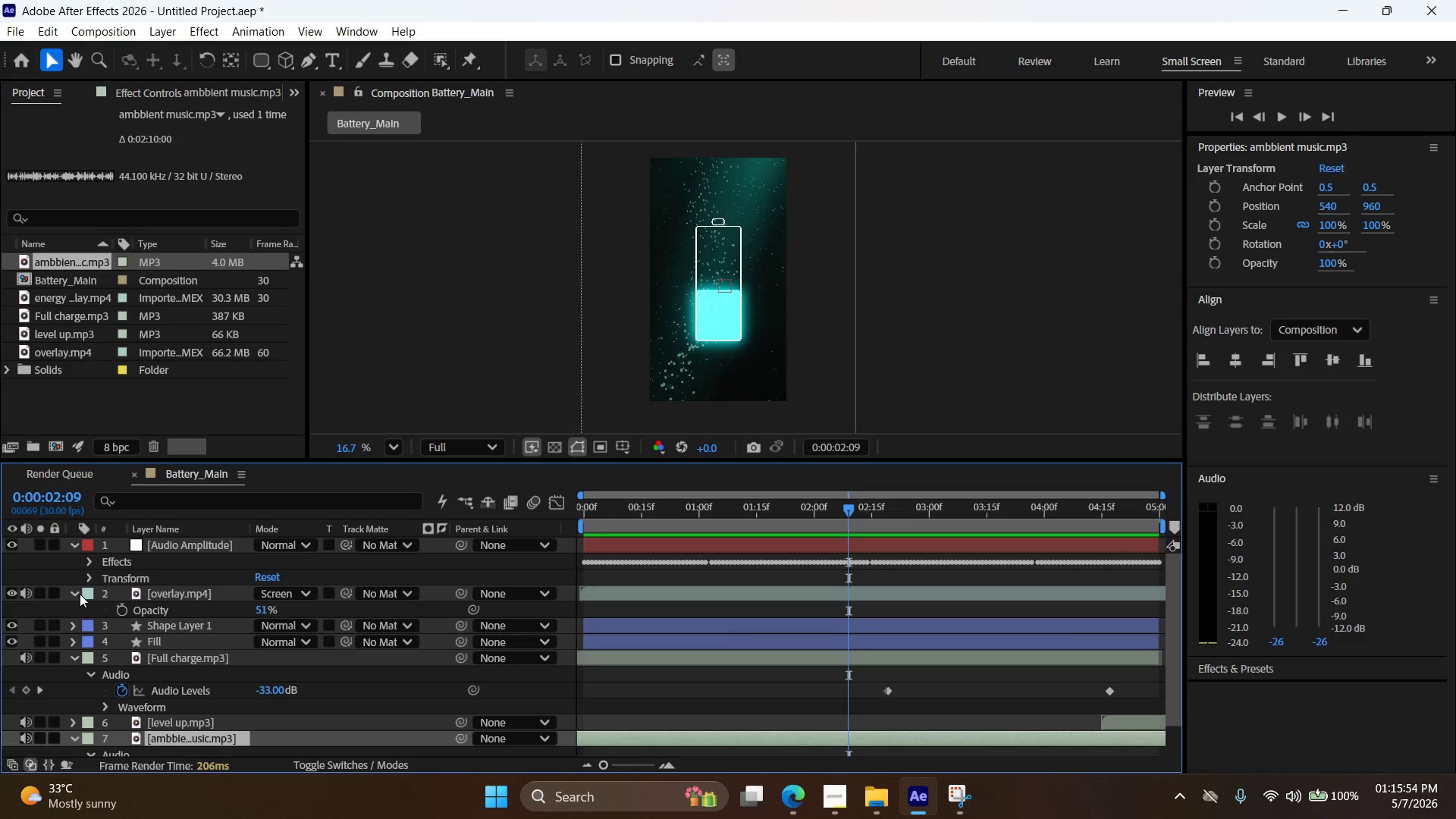 
left_click([75, 627])
 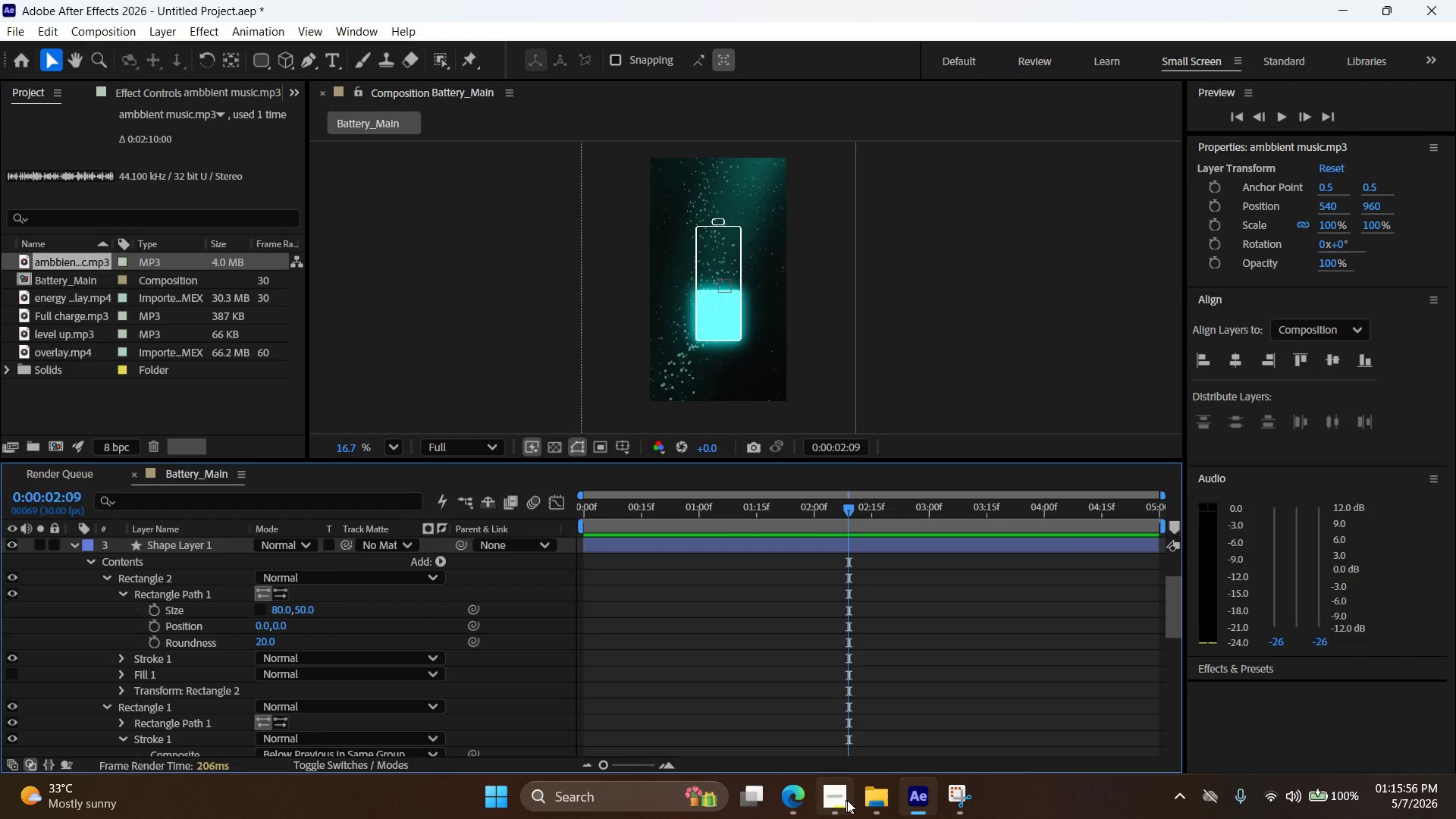 
left_click([846, 803])